 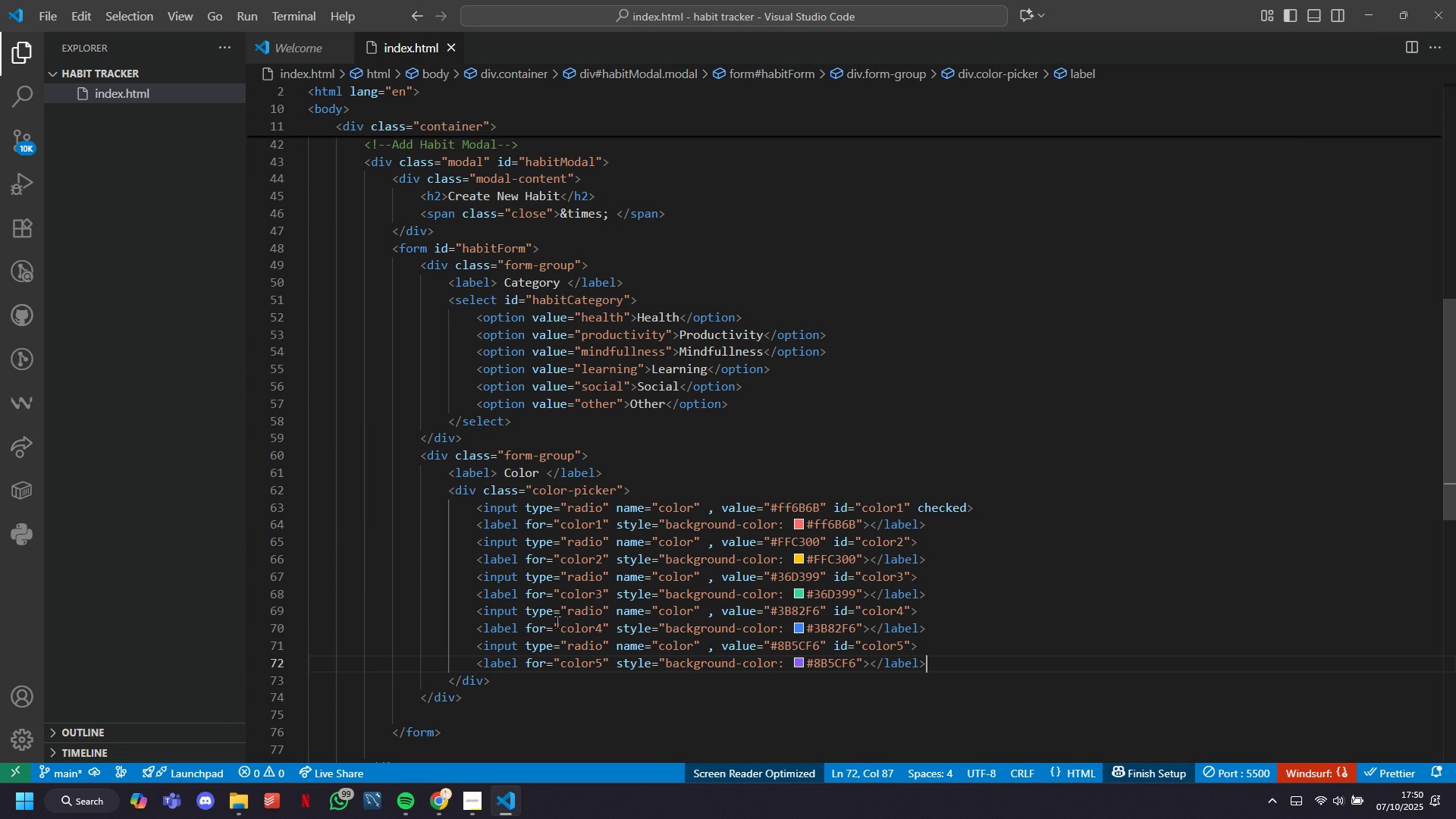 
left_click([463, 695])
 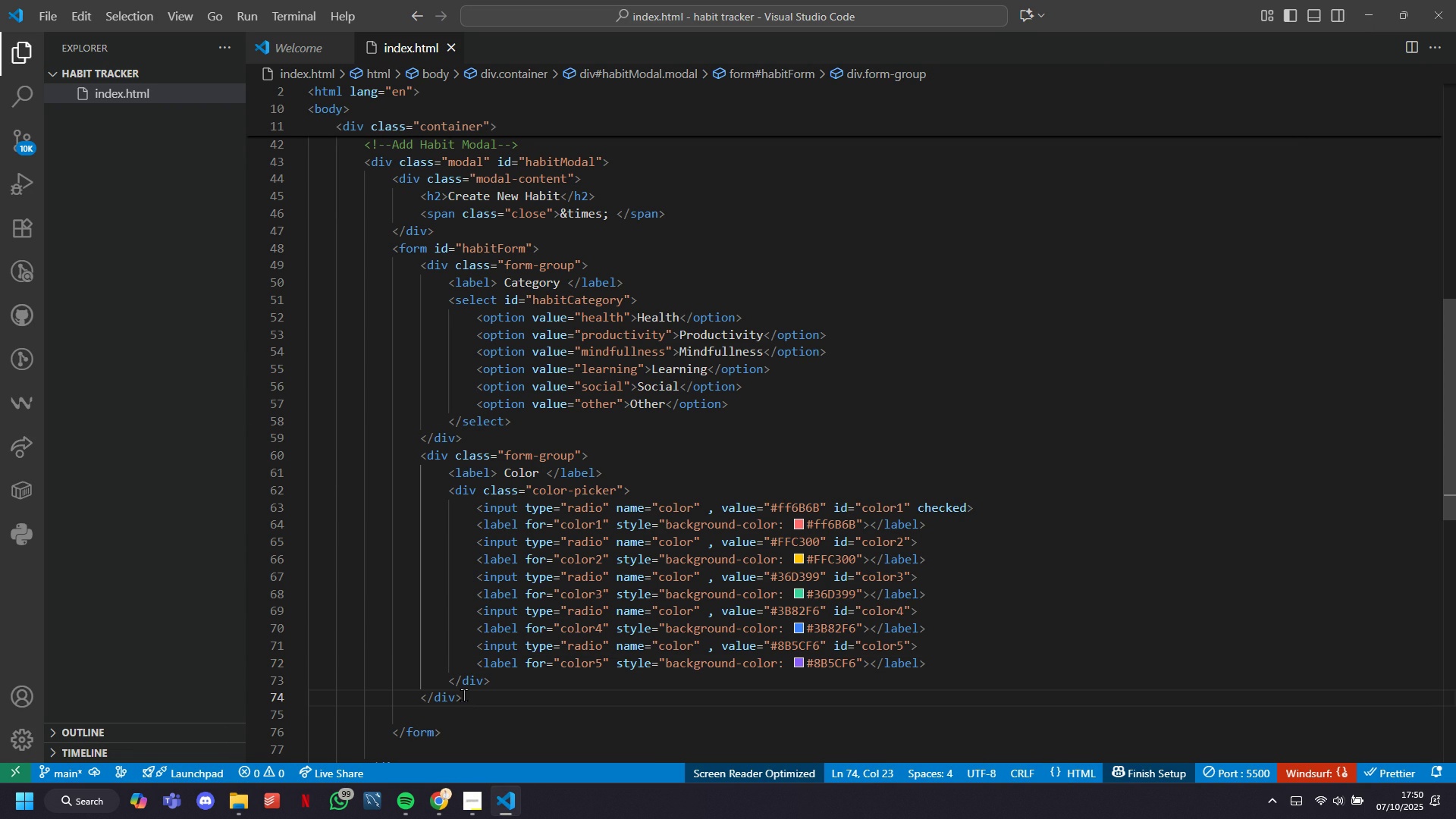 
key(Enter)
 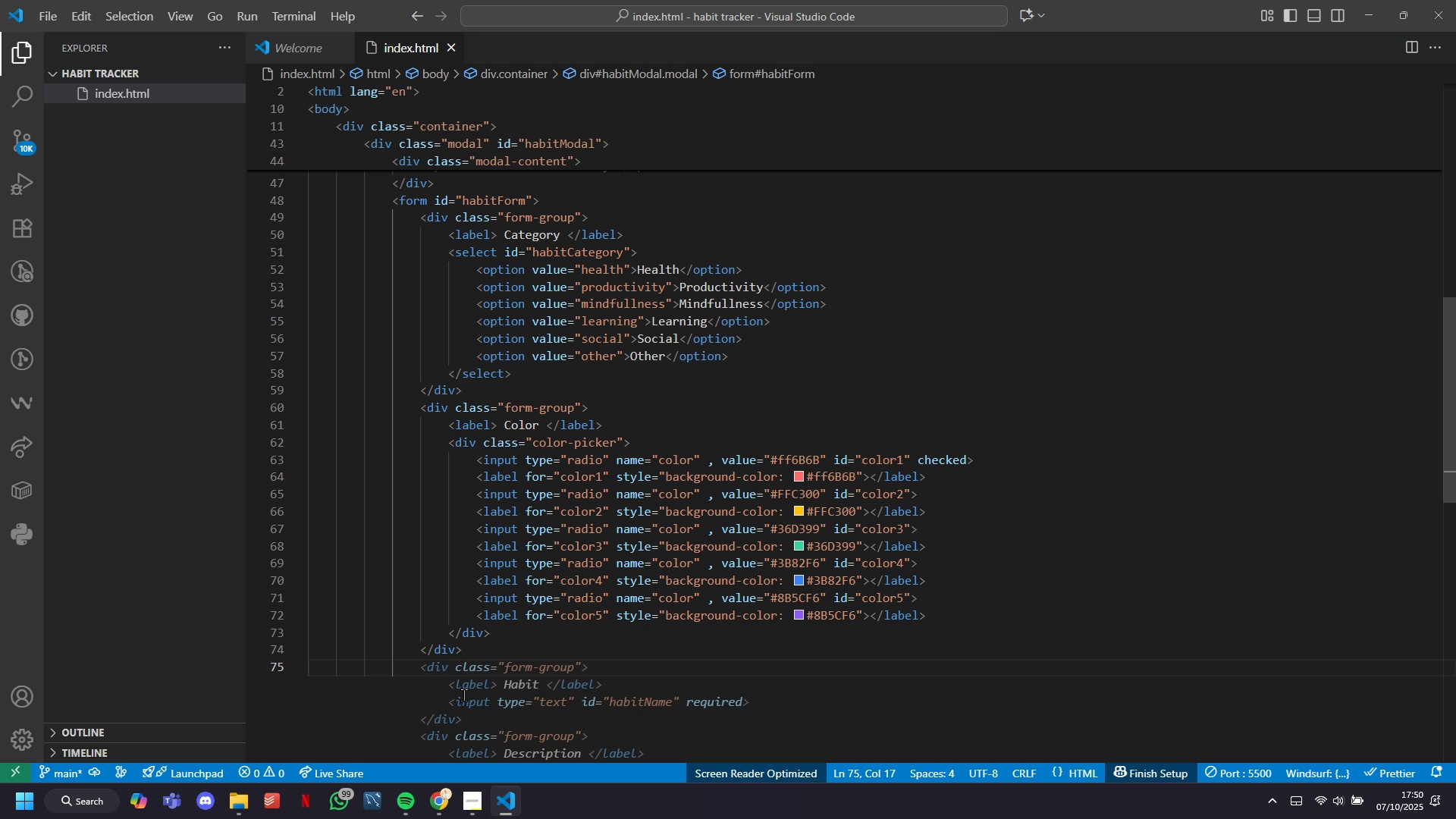 
type(div)
key(Tab)
 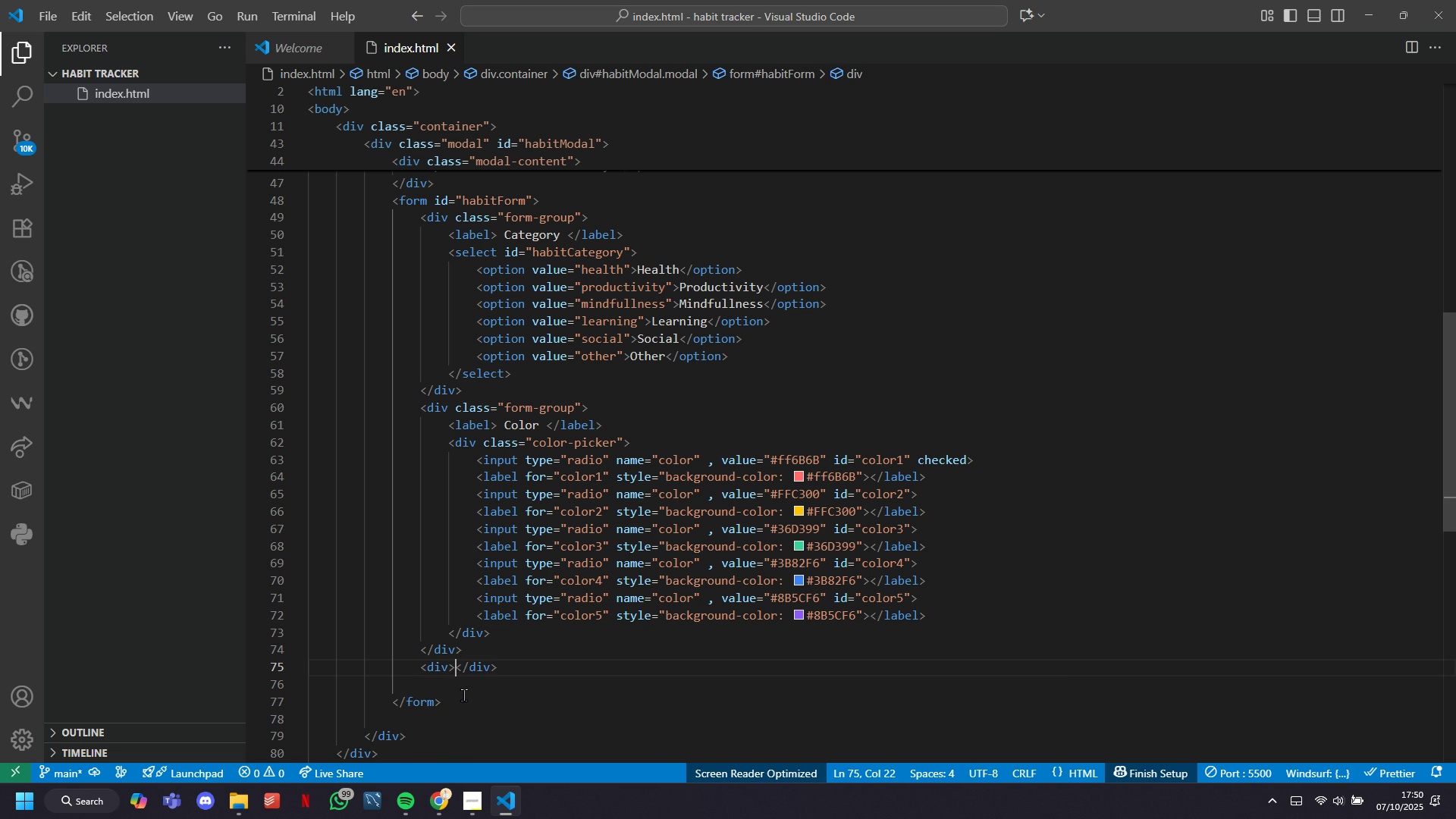 
key(Enter)
 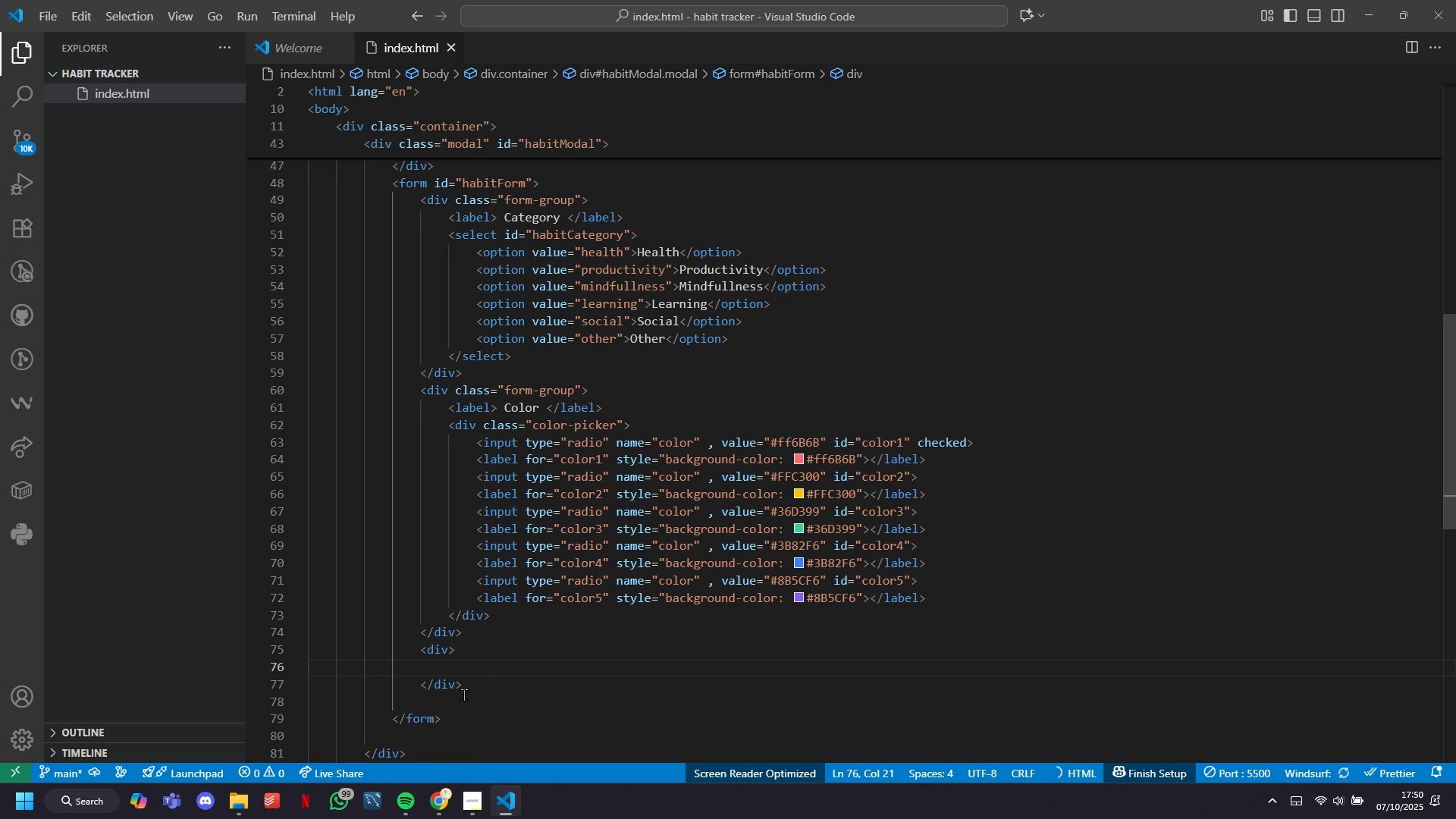 
key(ArrowUp)
 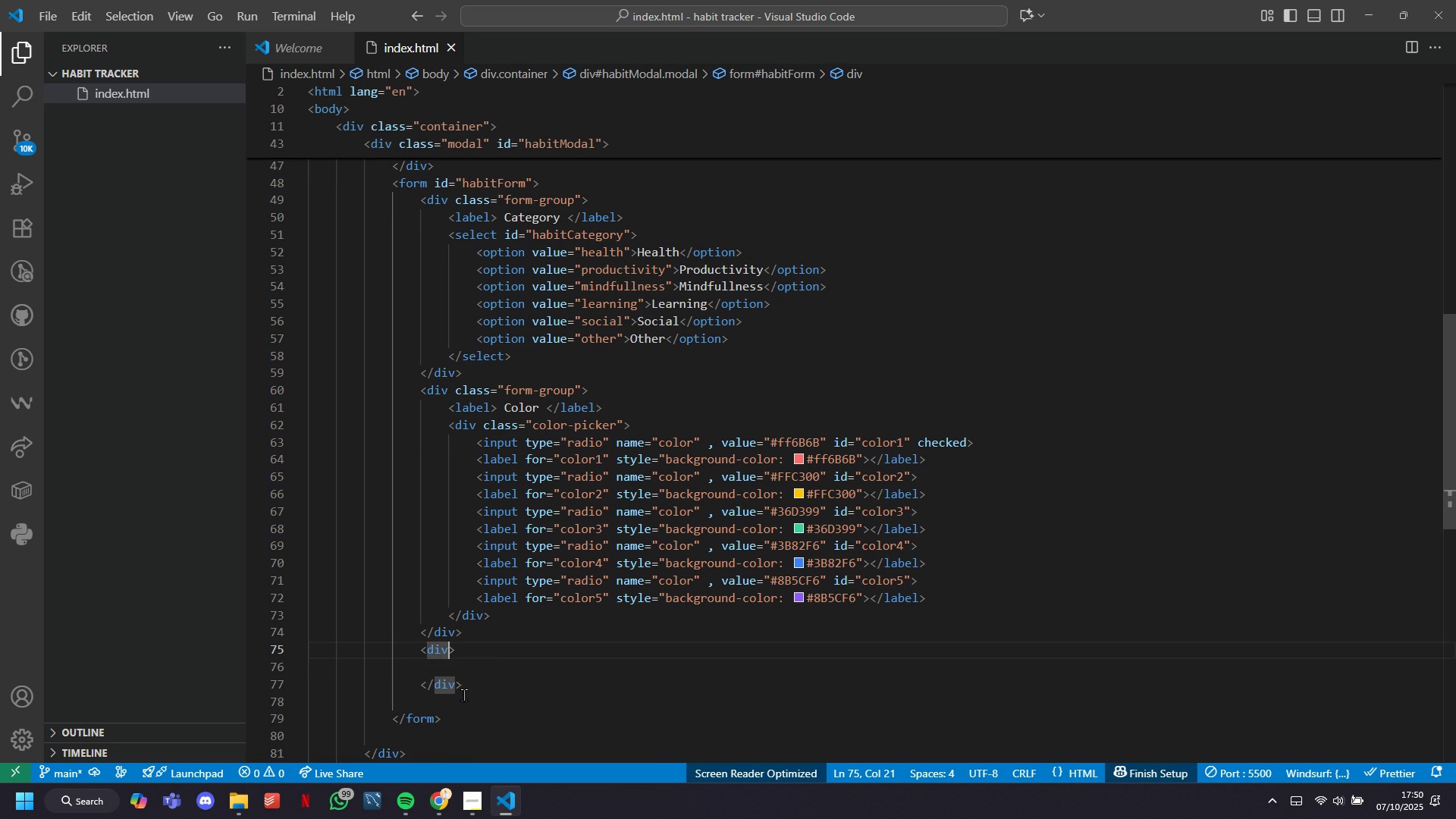 
type( clas='Odal-ations)